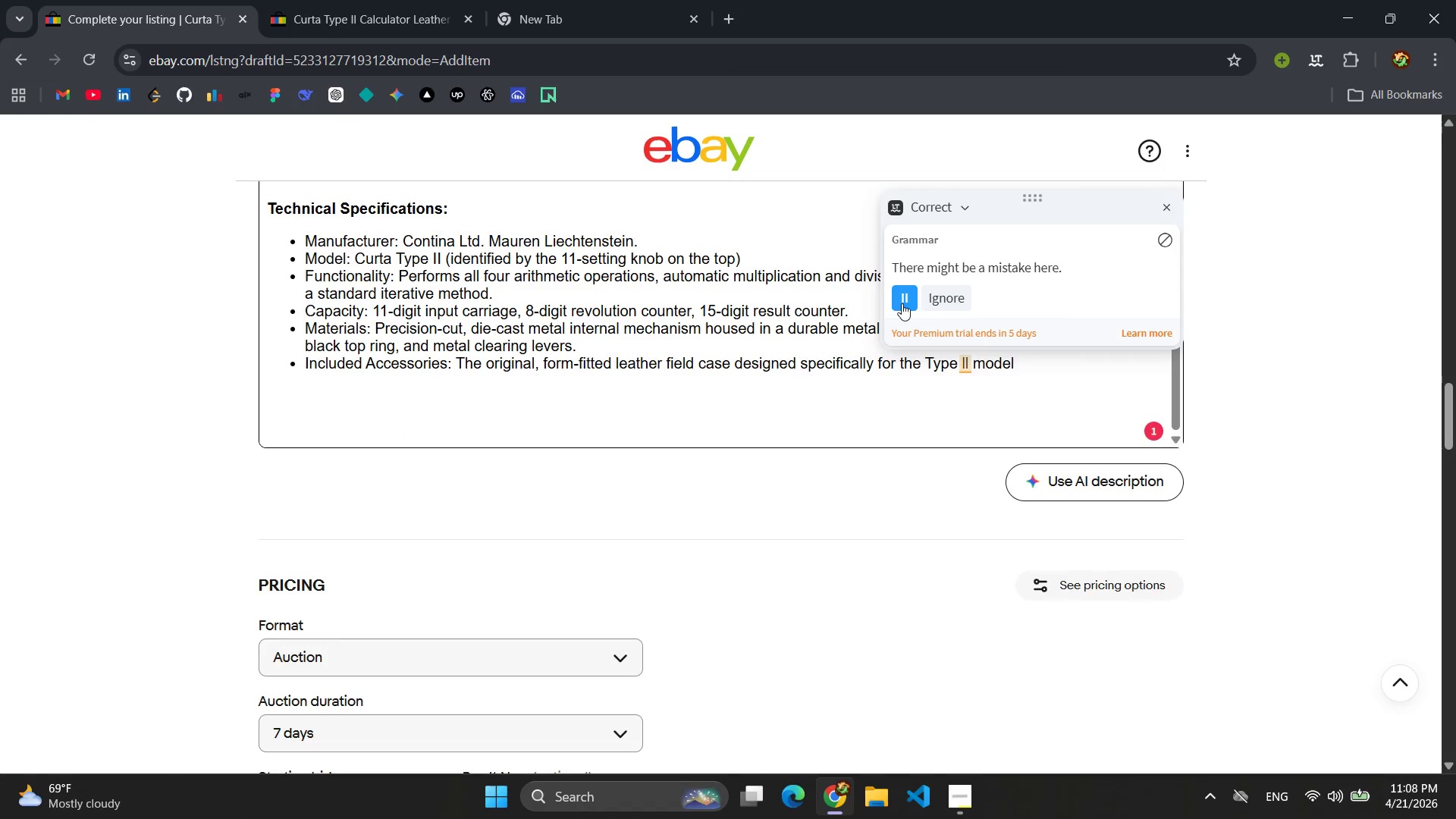 
left_click([902, 301])
 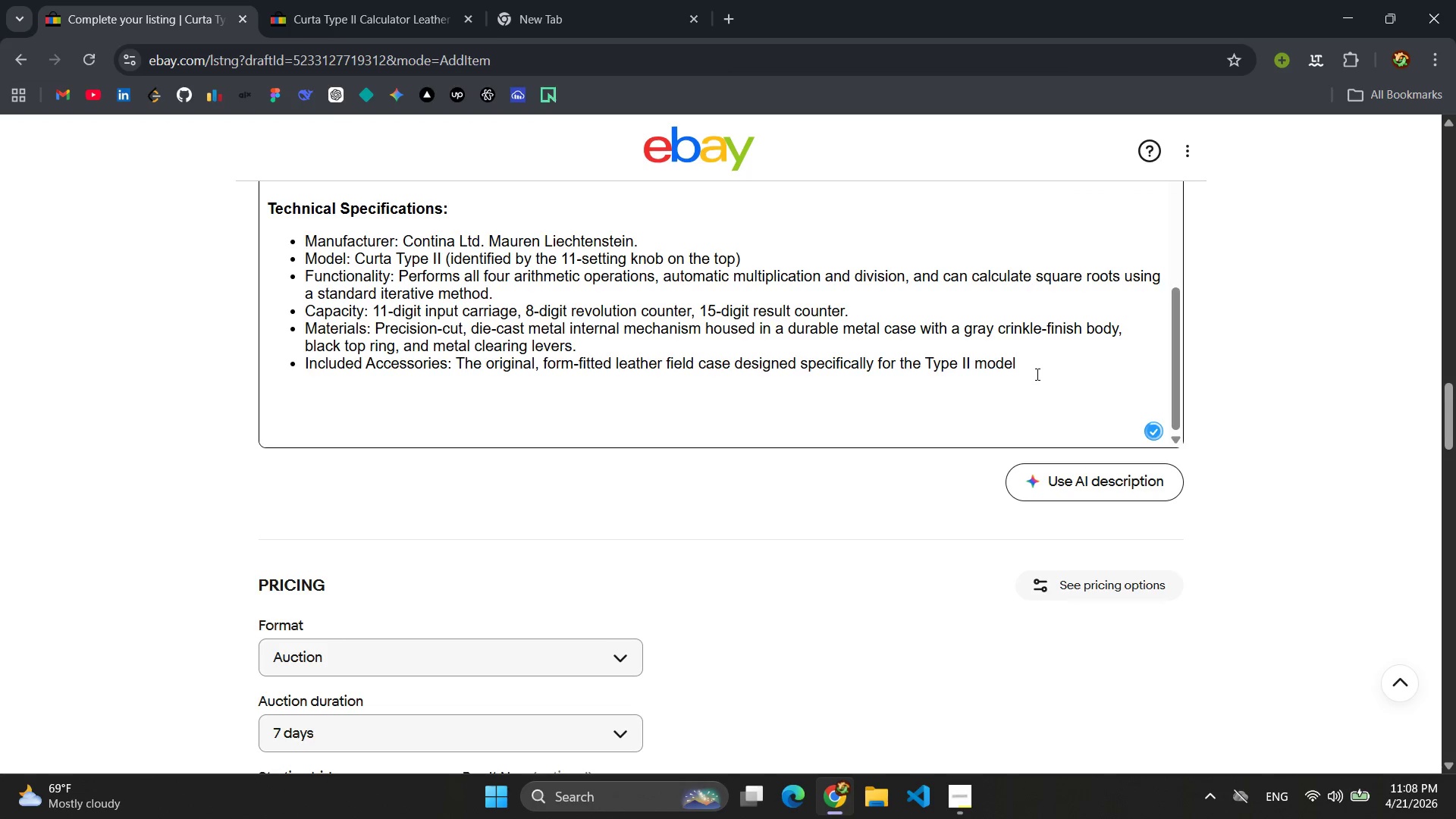 
left_click([1028, 365])
 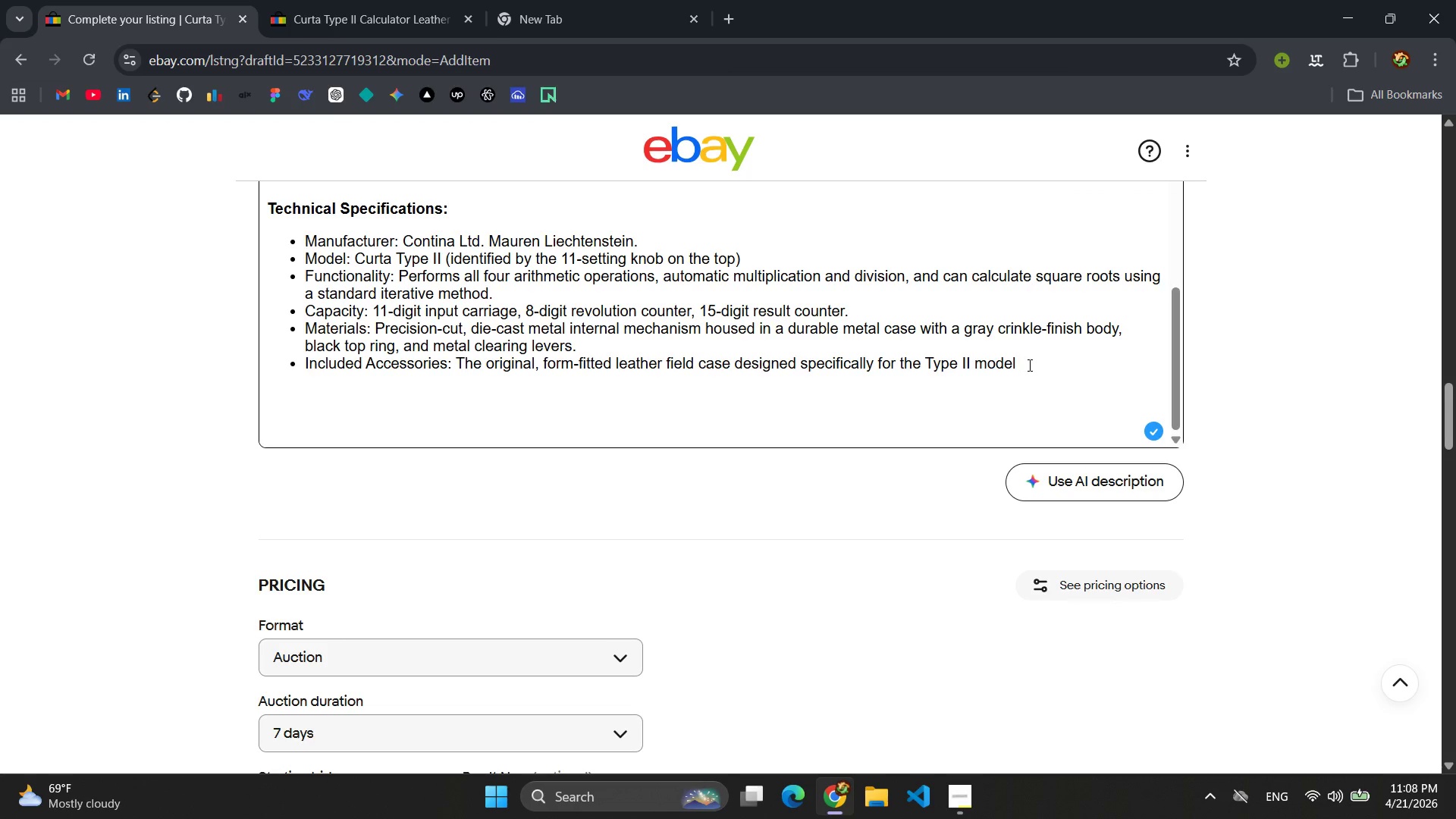 
key(Backspace)
 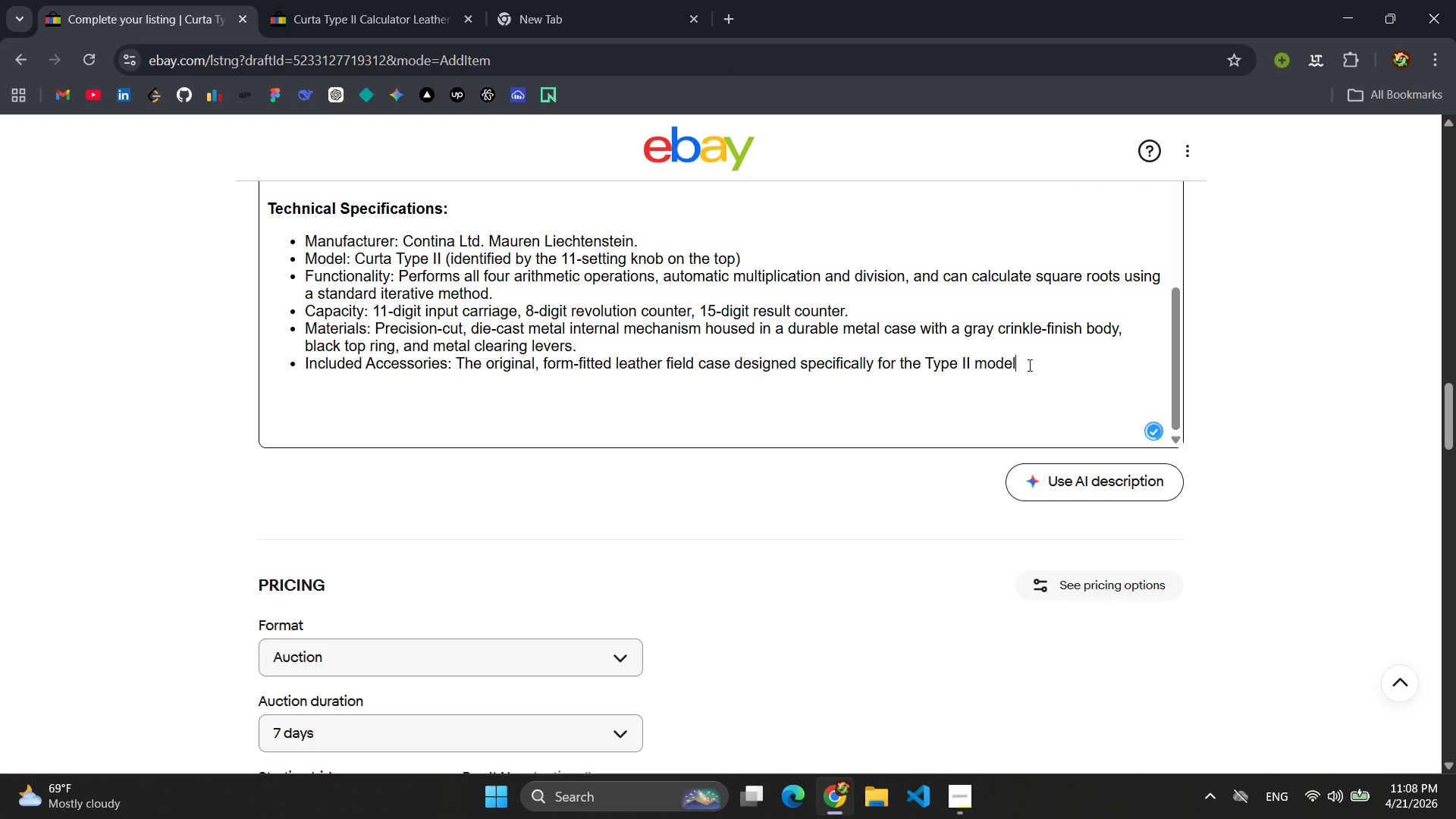 
key(Period)
 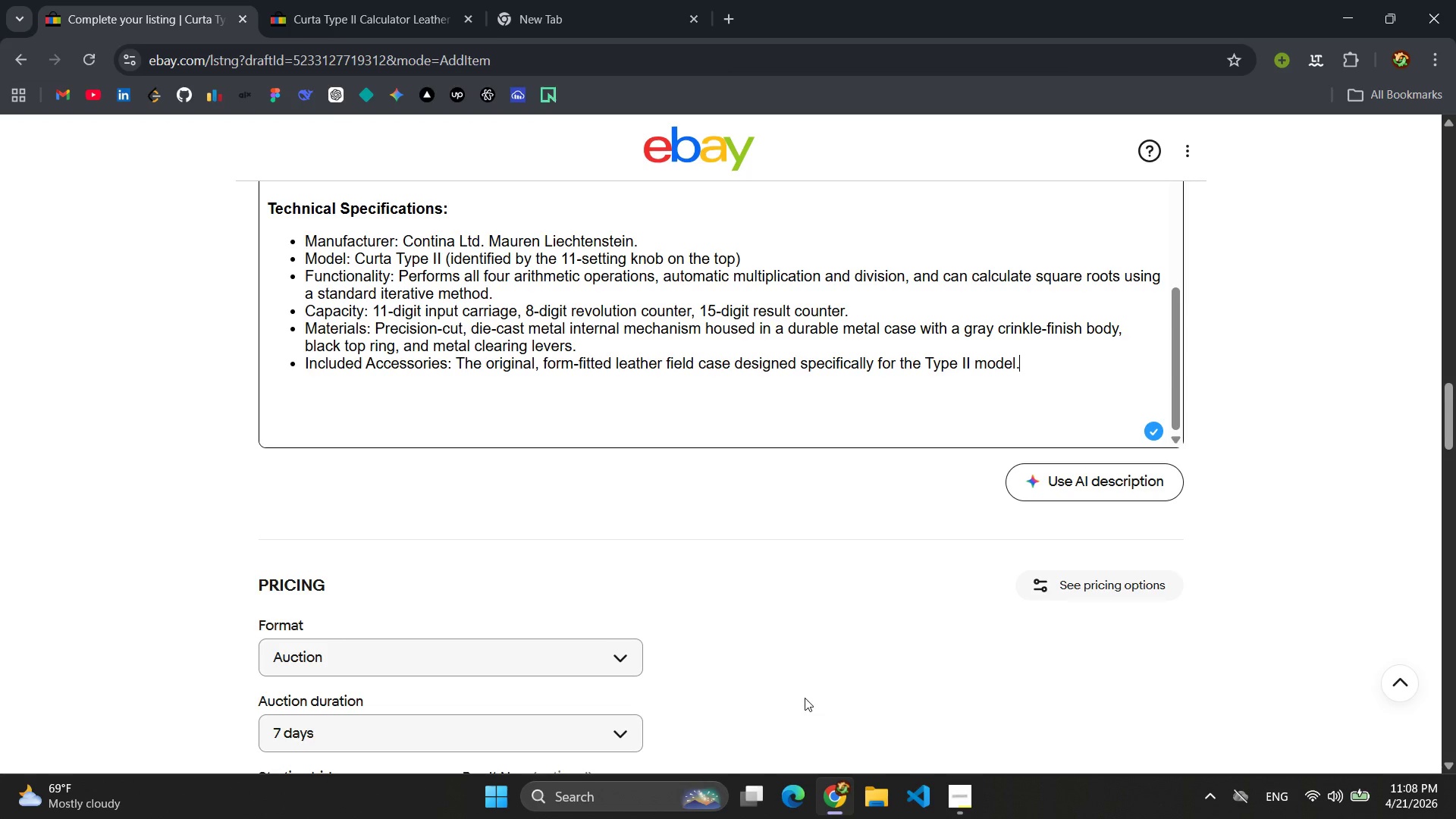 
scroll: coordinate [570, 462], scroll_direction: down, amount: 3.0
 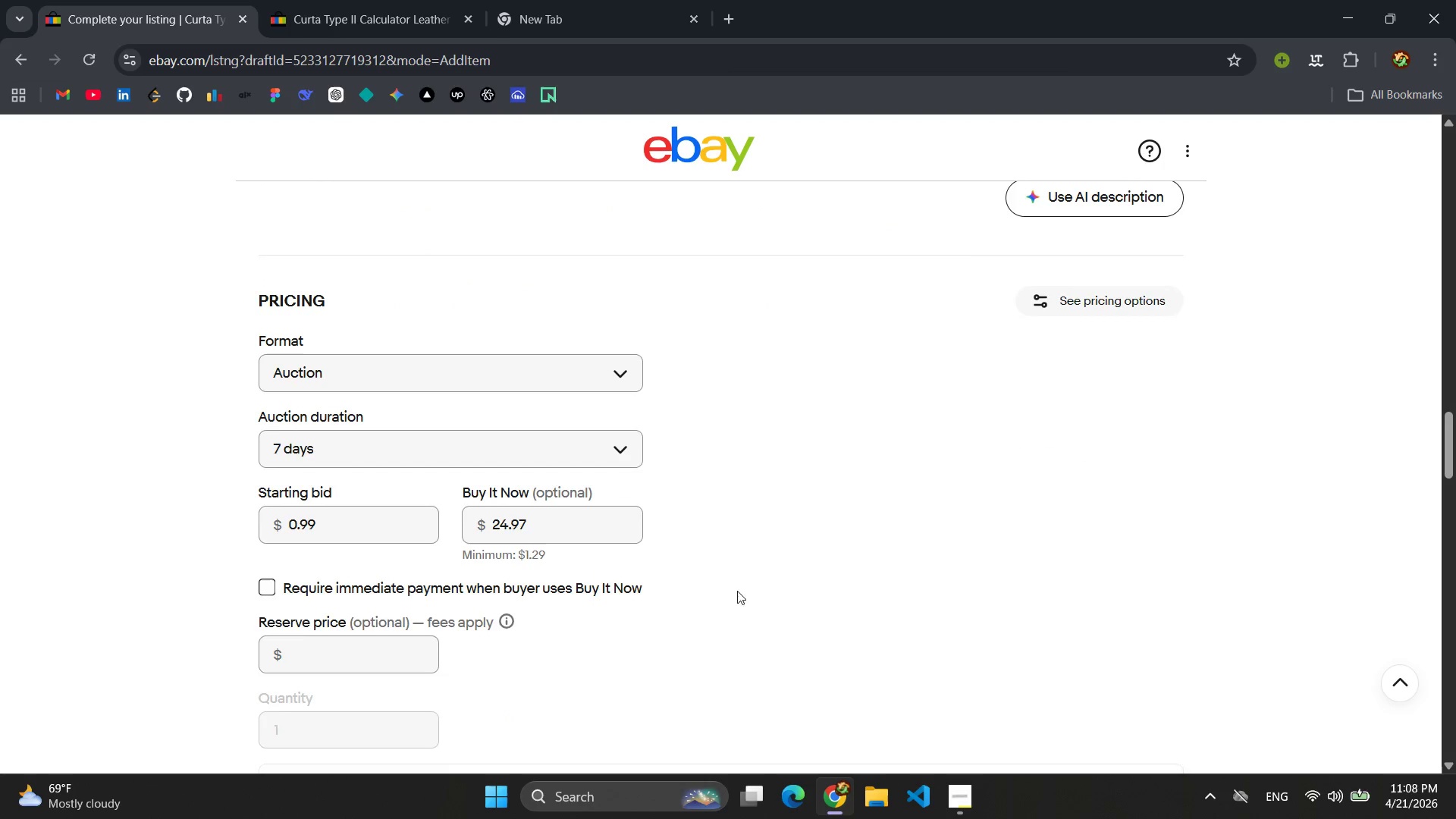 
scroll: coordinate [424, 437], scroll_direction: up, amount: 4.0
 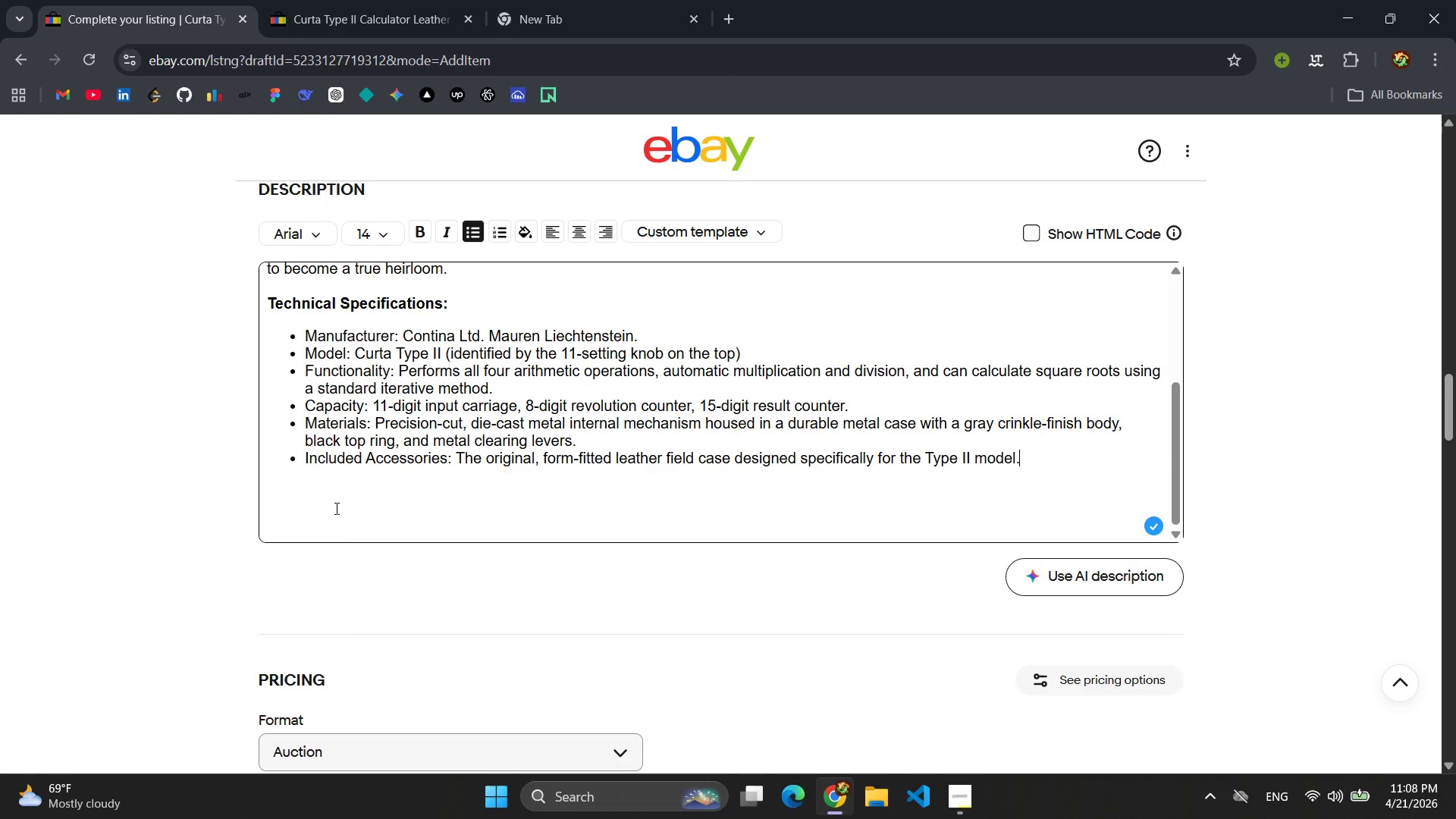 
left_click([322, 516])
 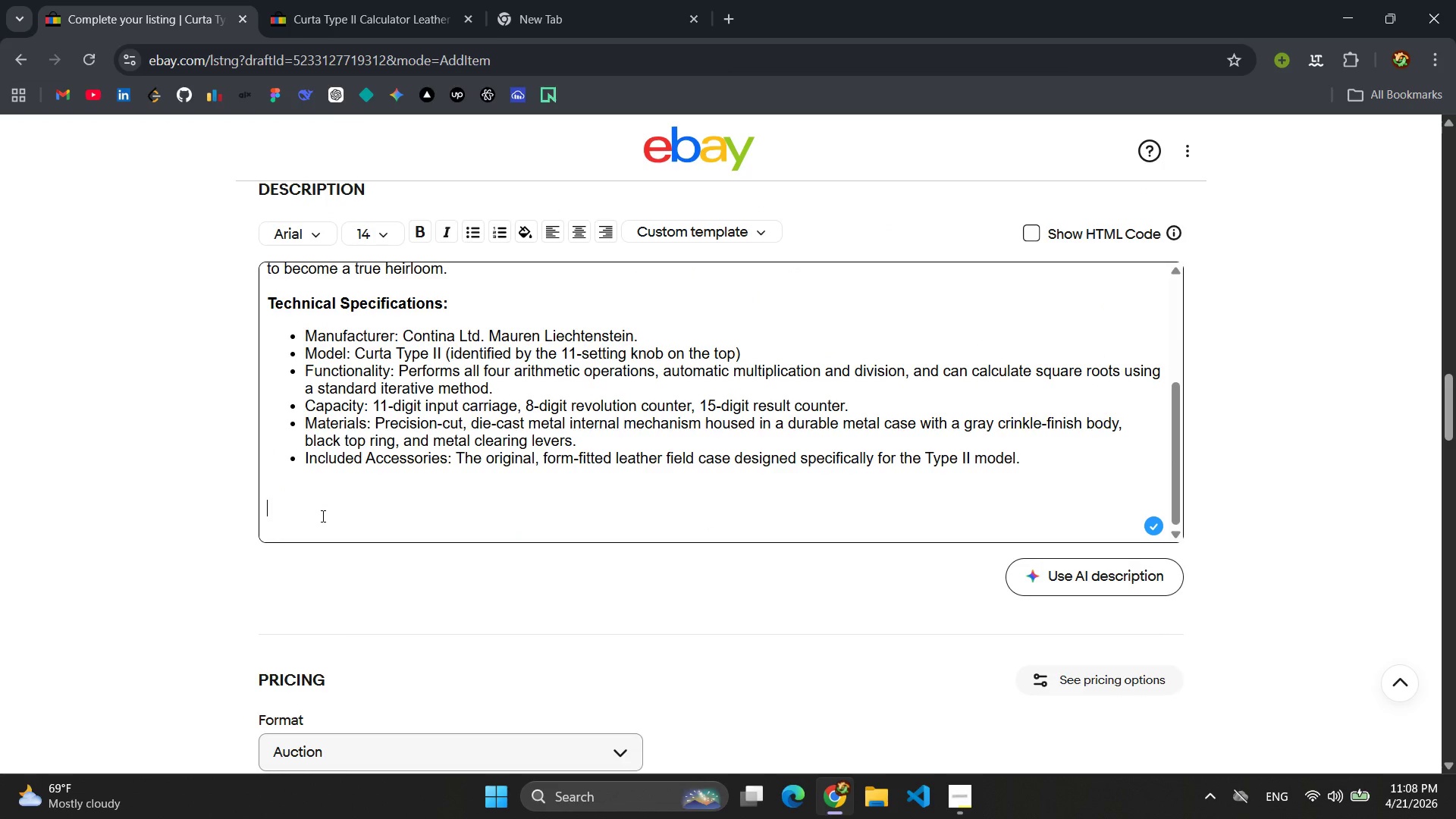 
key(Backspace)
 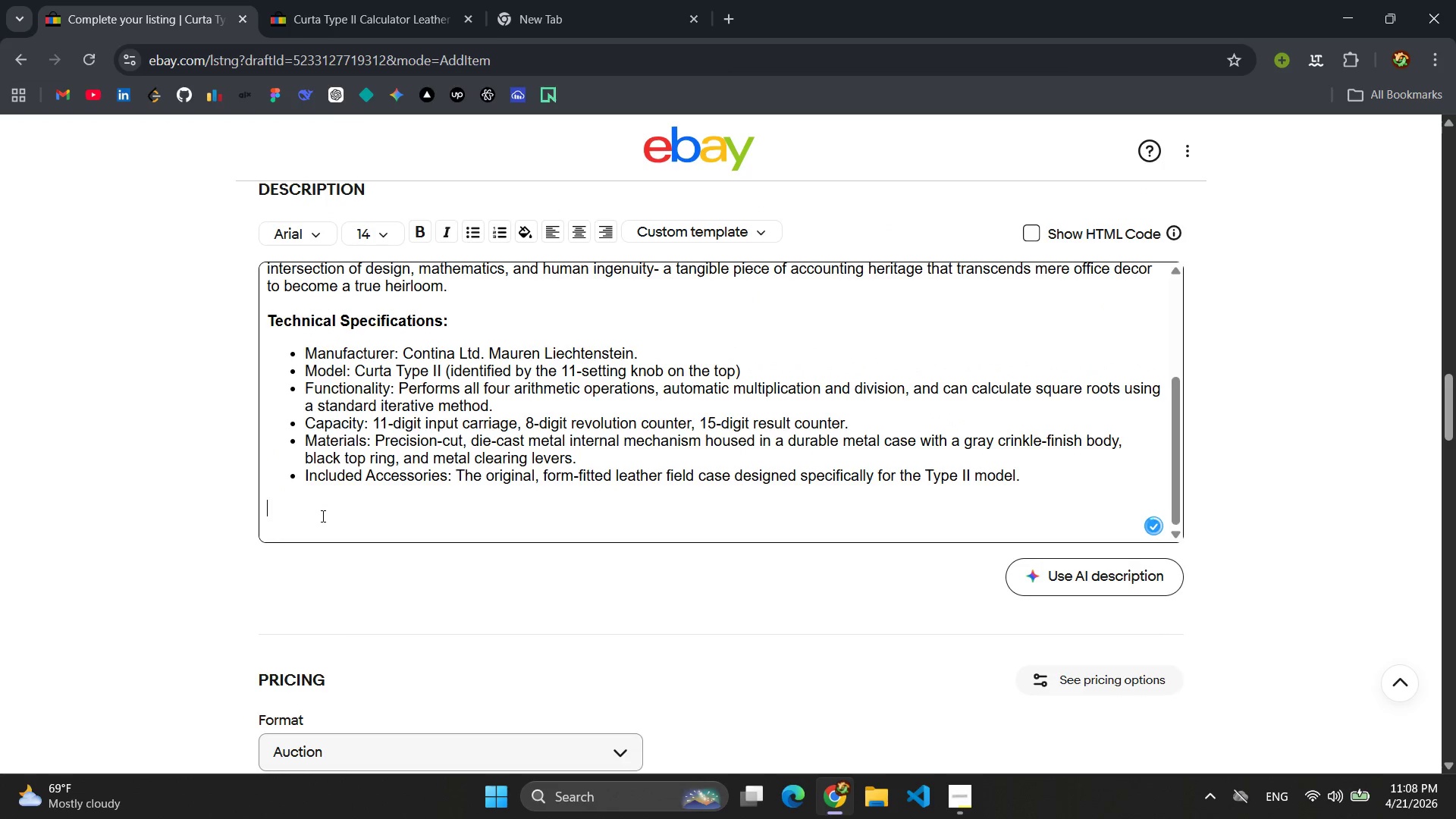 
key(Backspace)
 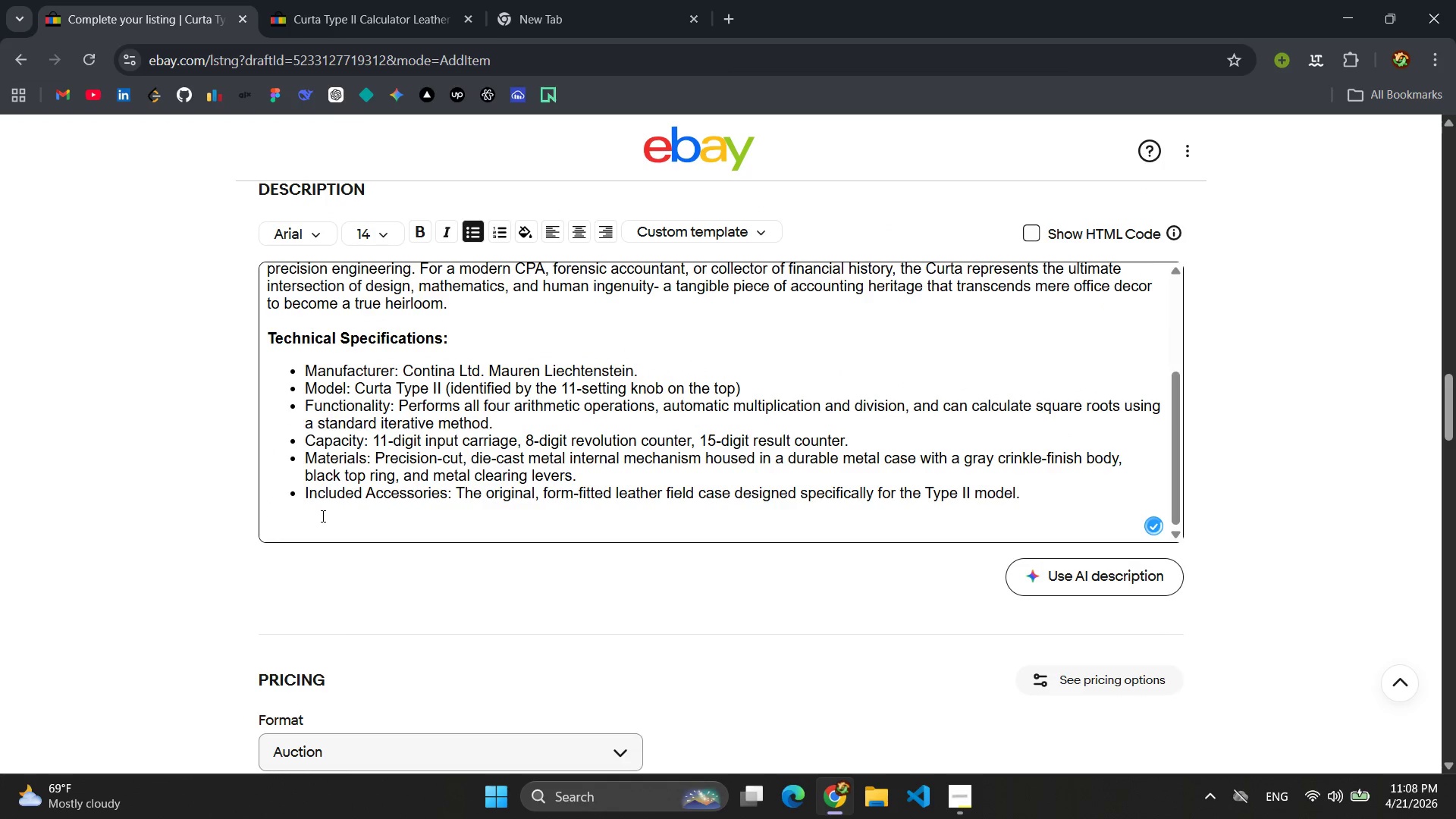 
key(Enter)
 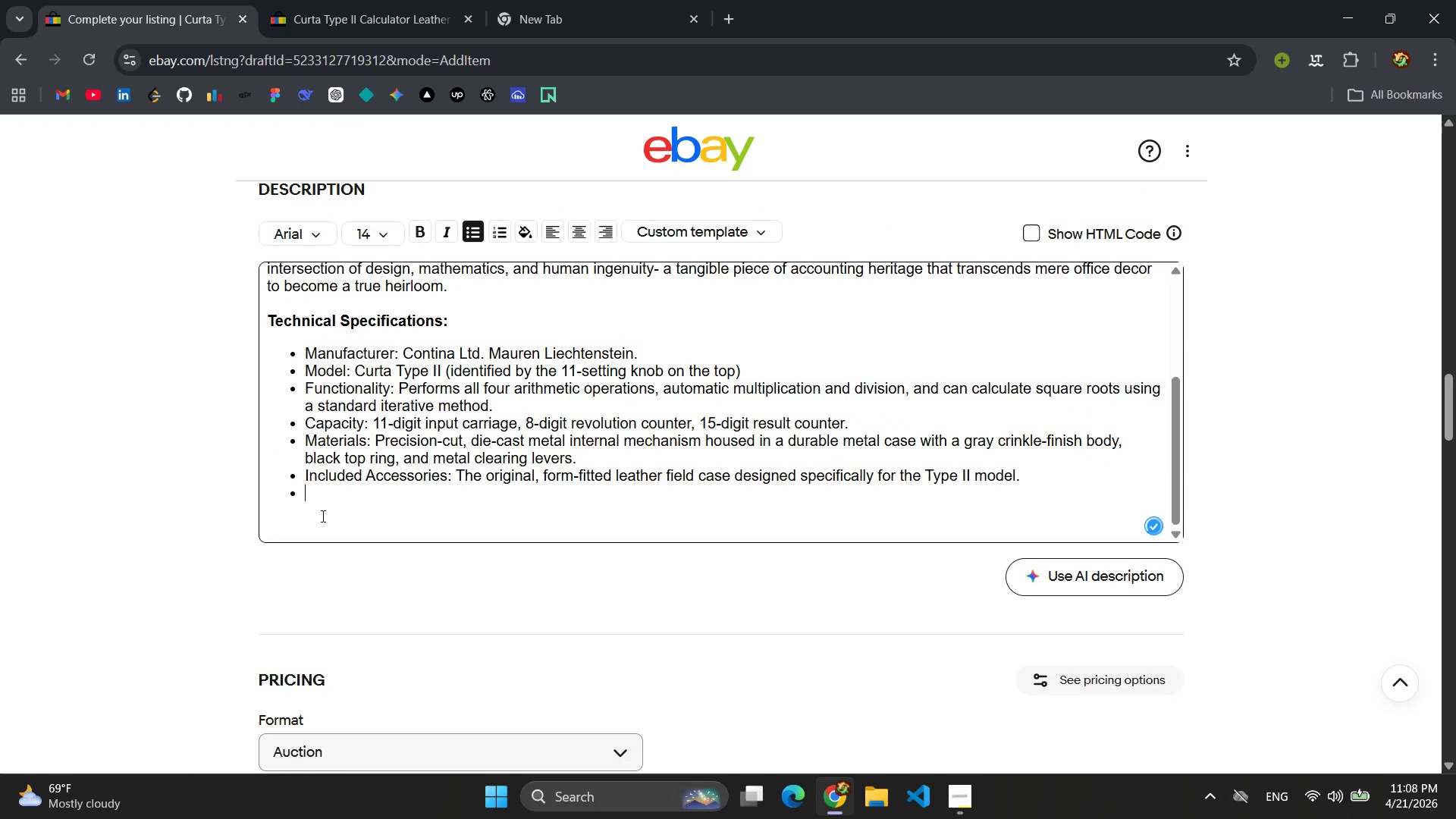 
key(Enter)
 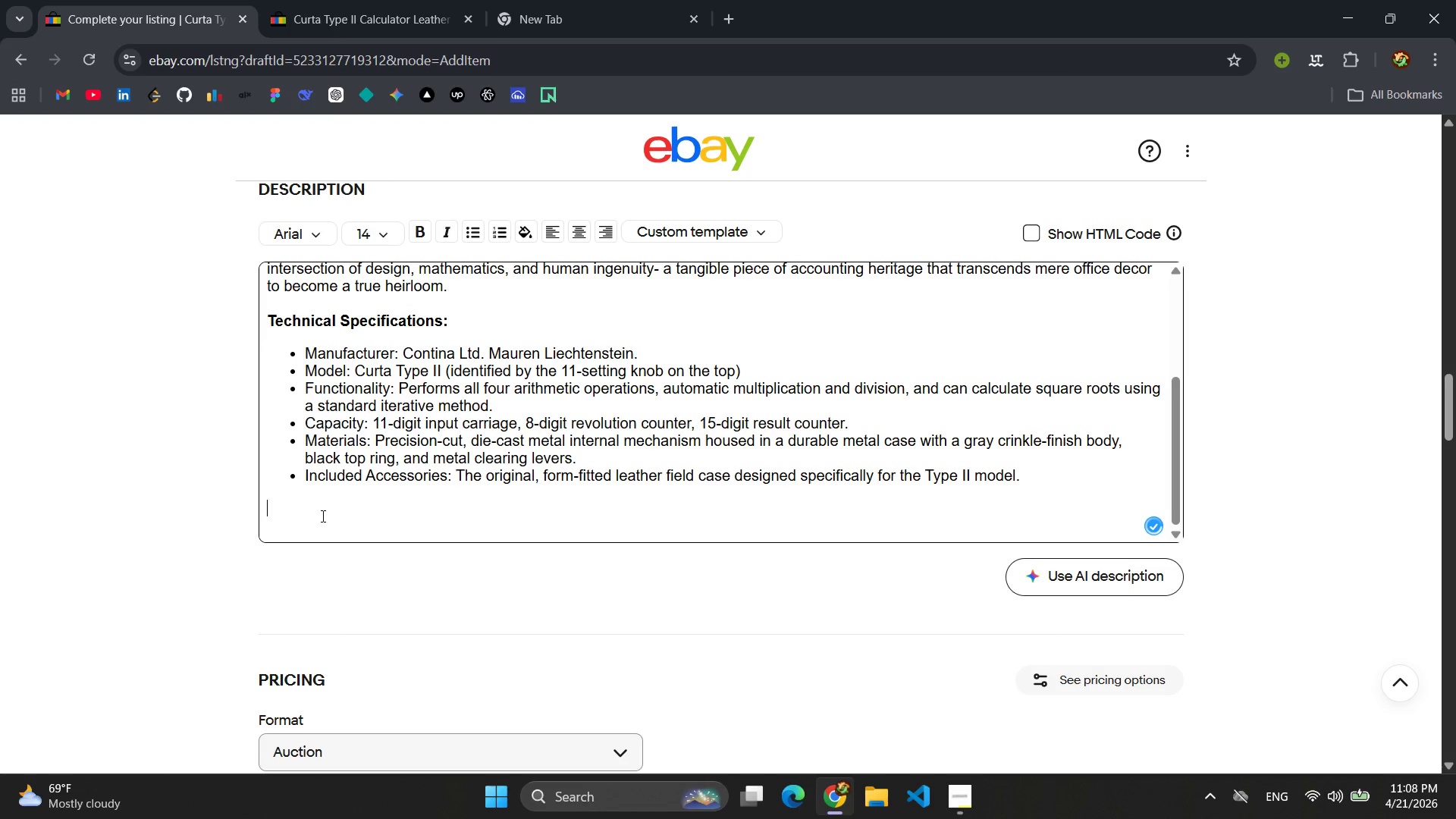 
type(ocnd)
key(Backspace)
key(Backspace)
key(Backspace)
key(Backspace)
type(O)
key(Backspace)
type(Codition Statement )
key(Backspace)
type(: )
 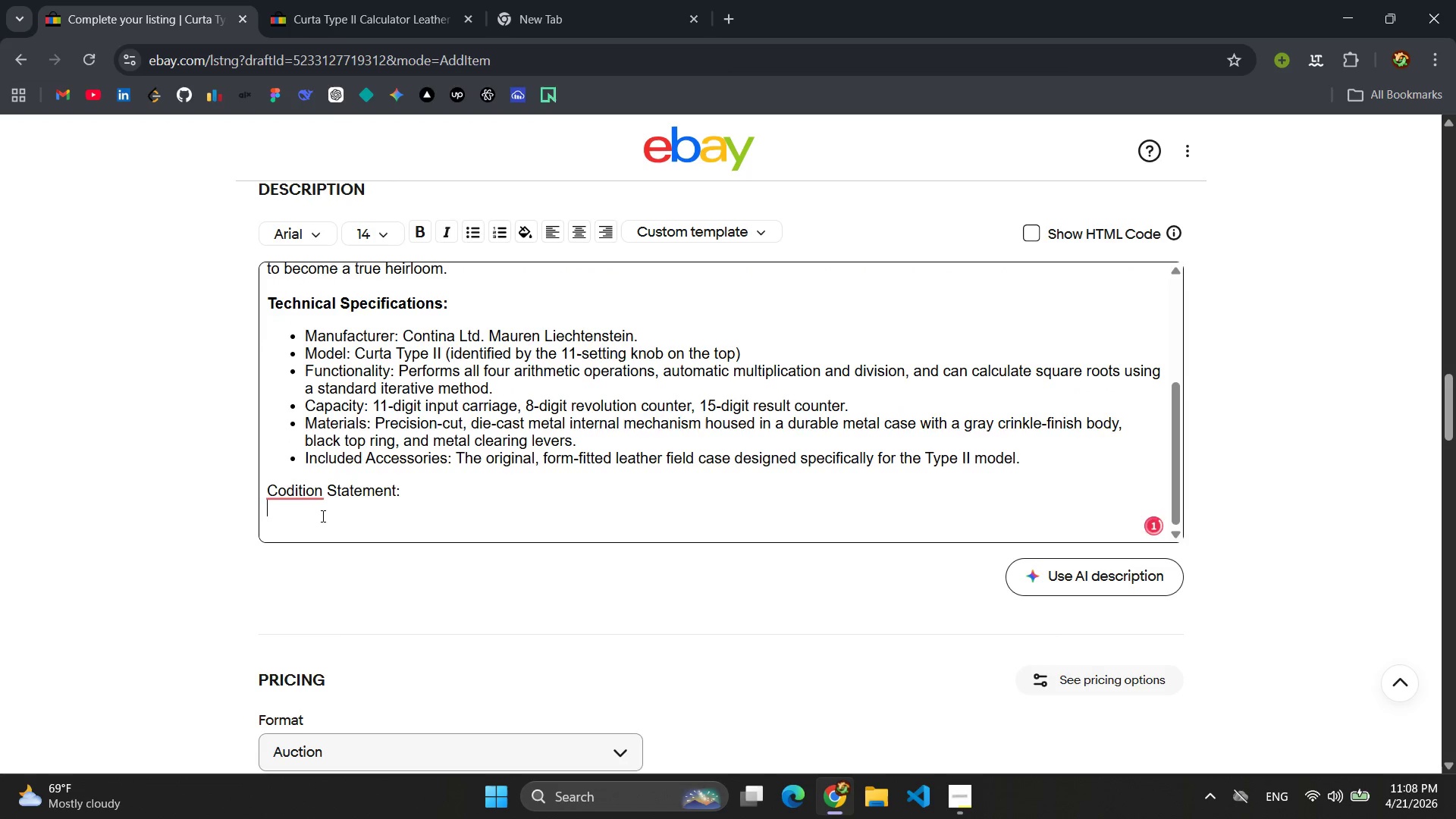 
 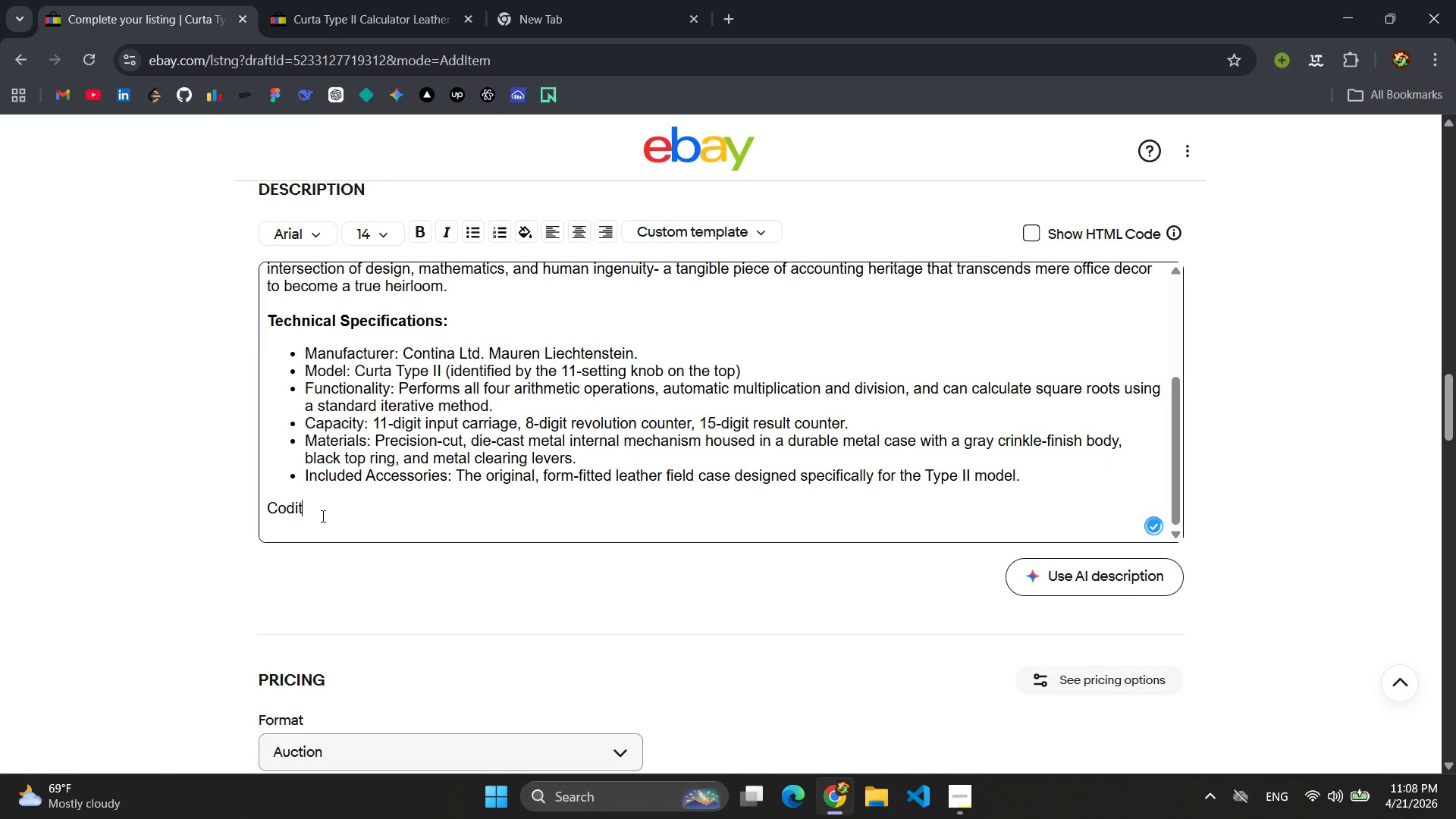 
key(Enter)
 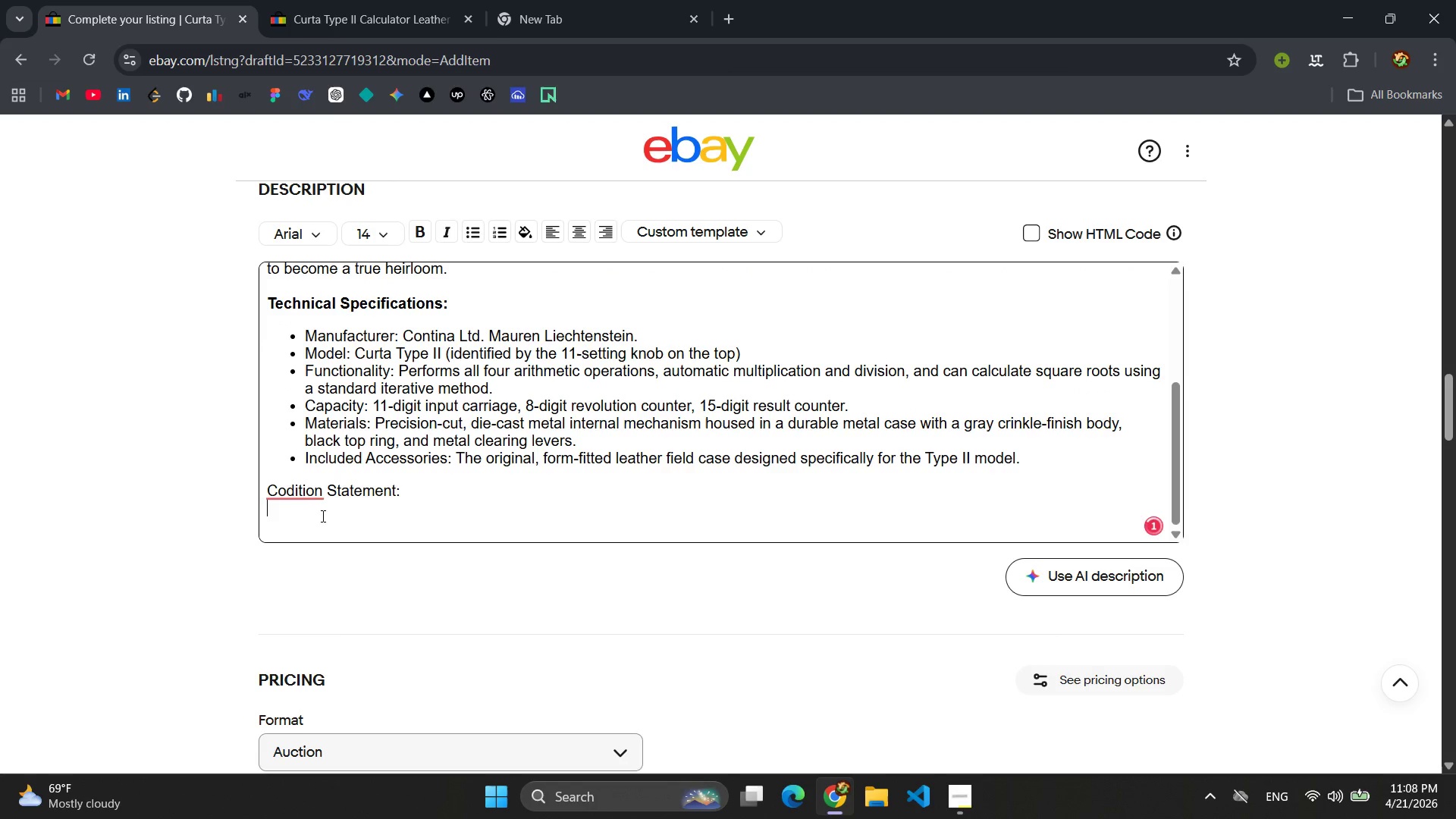 
left_click([307, 485])
 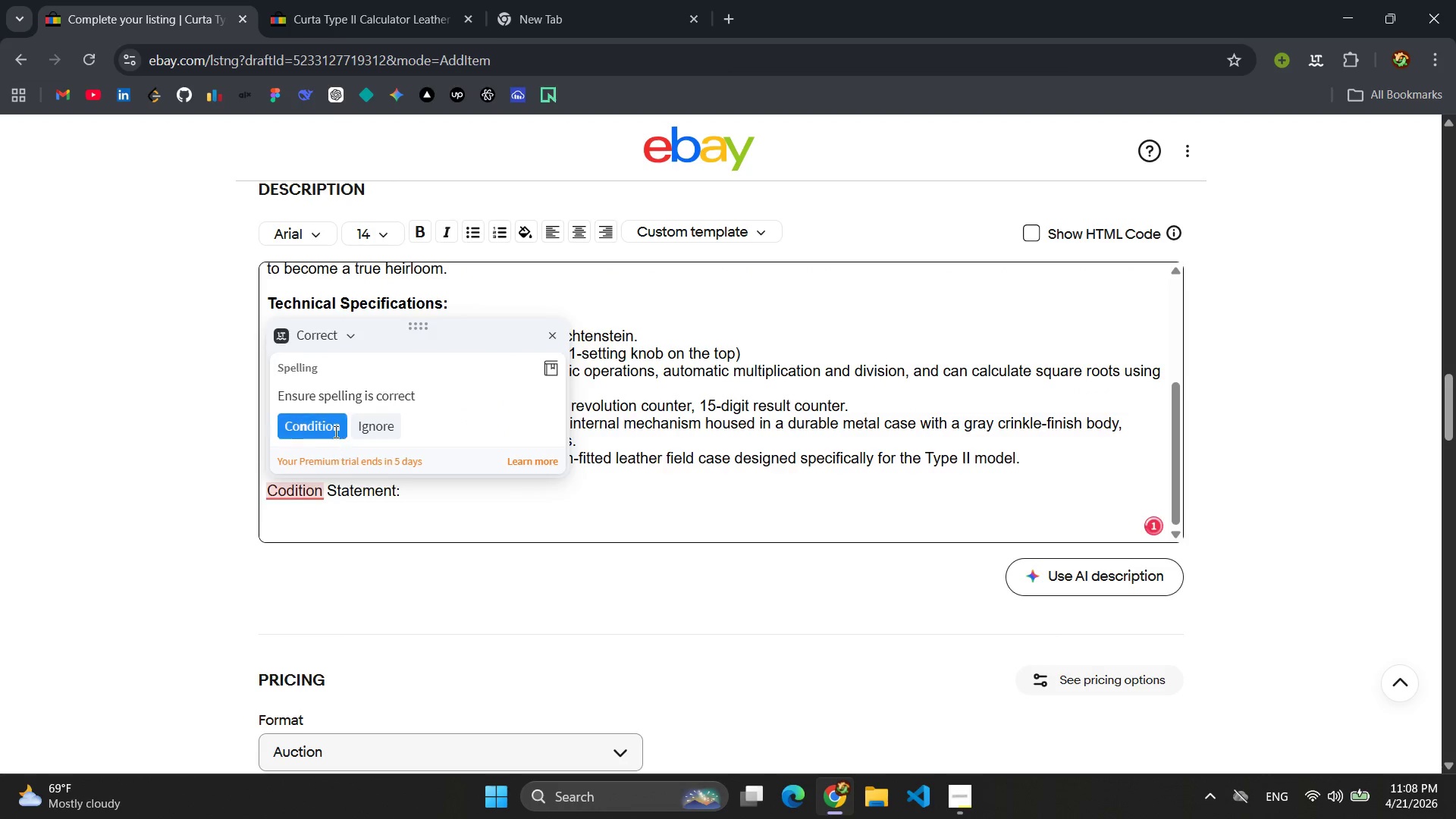 
left_click([333, 425])
 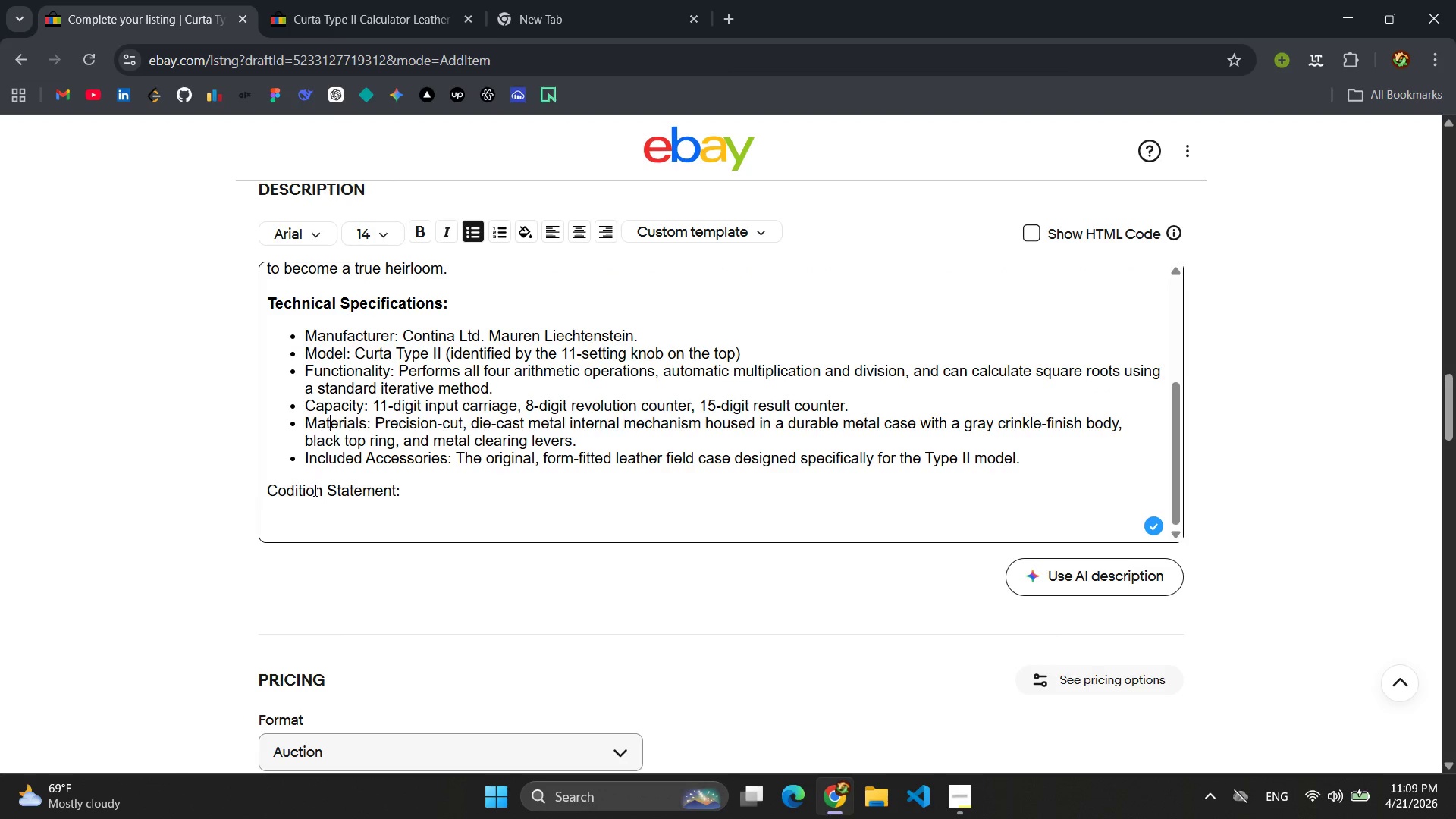 
left_click([306, 494])
 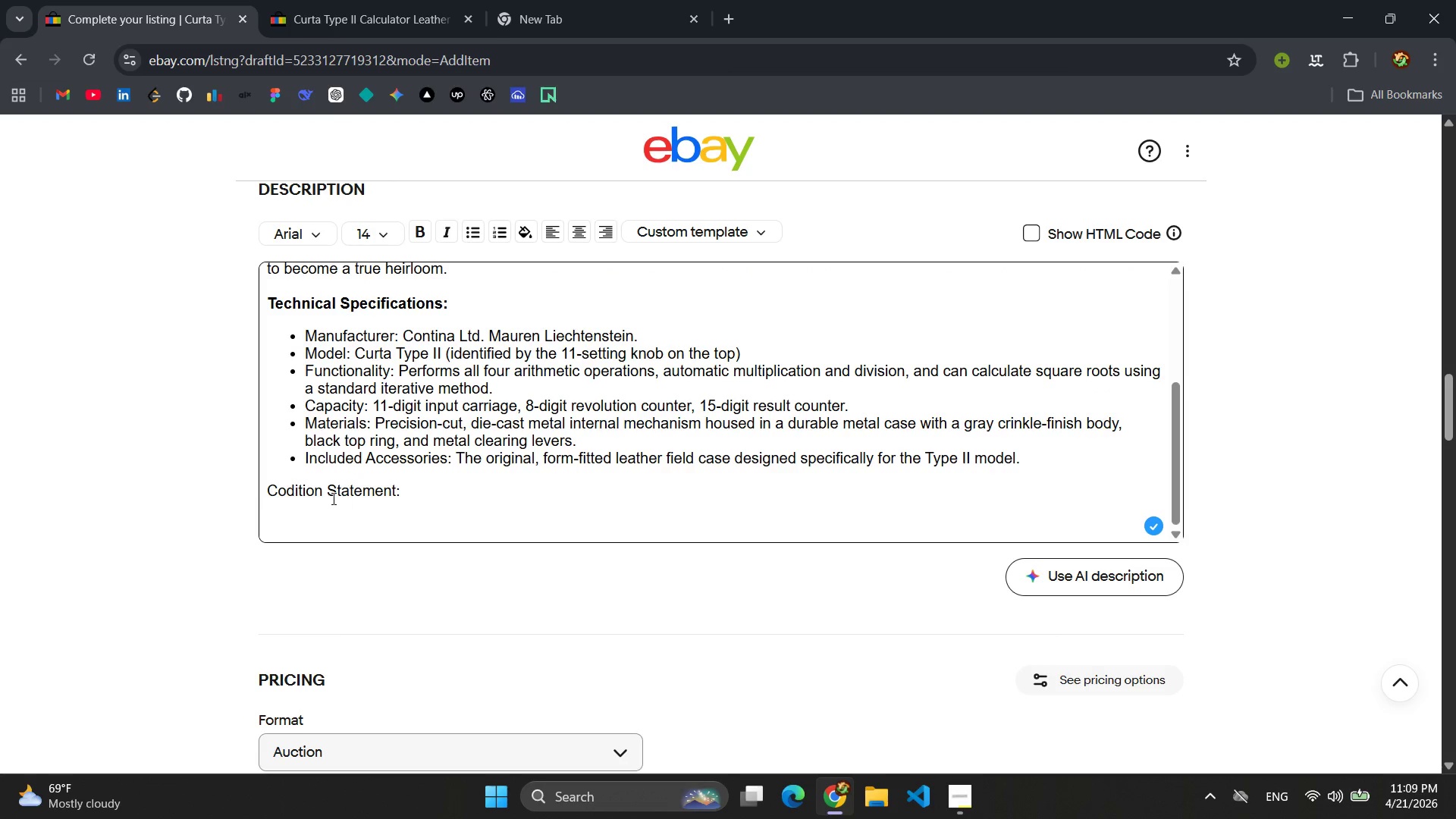 
left_click([282, 495])
 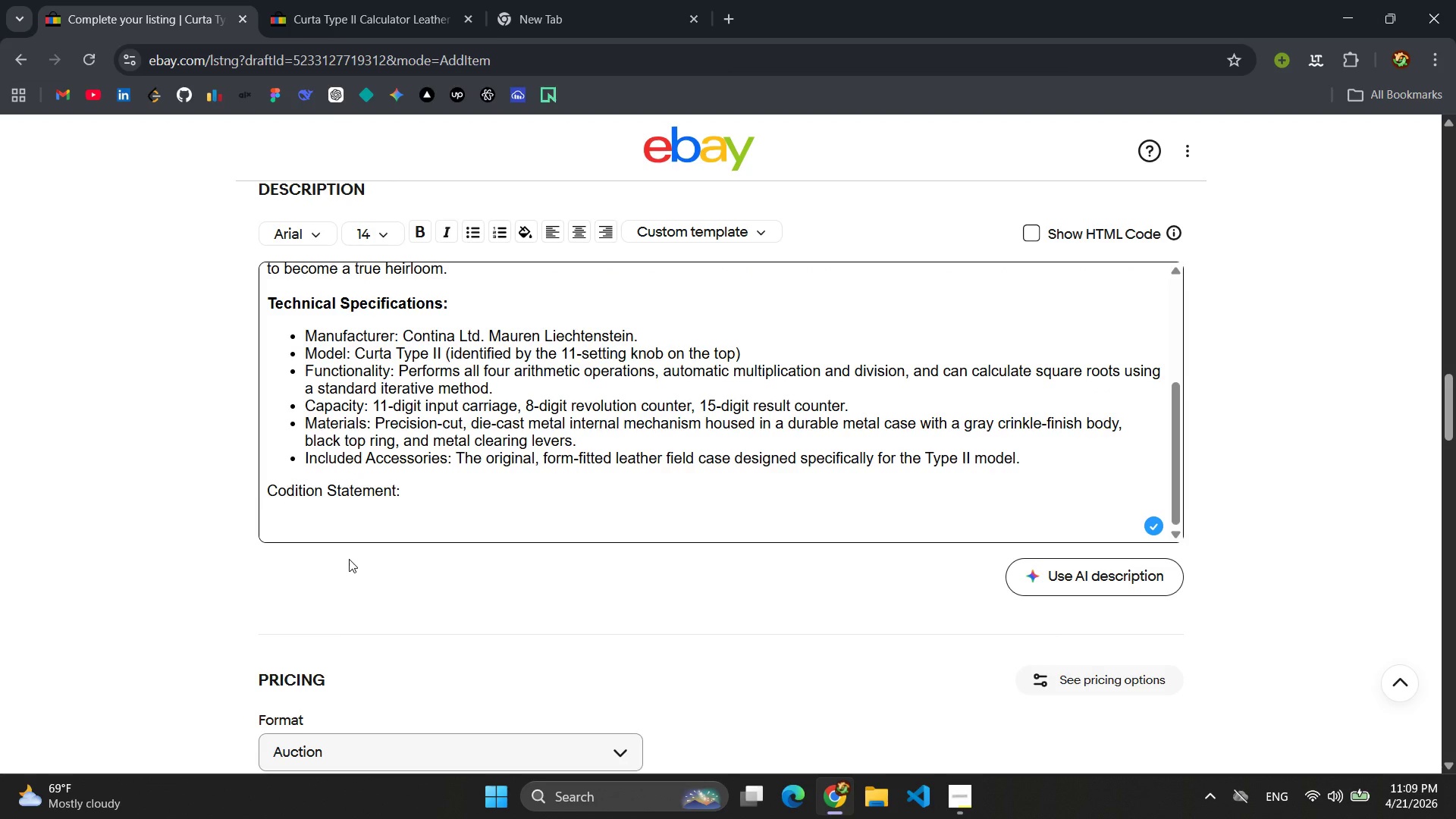 
key(N)
 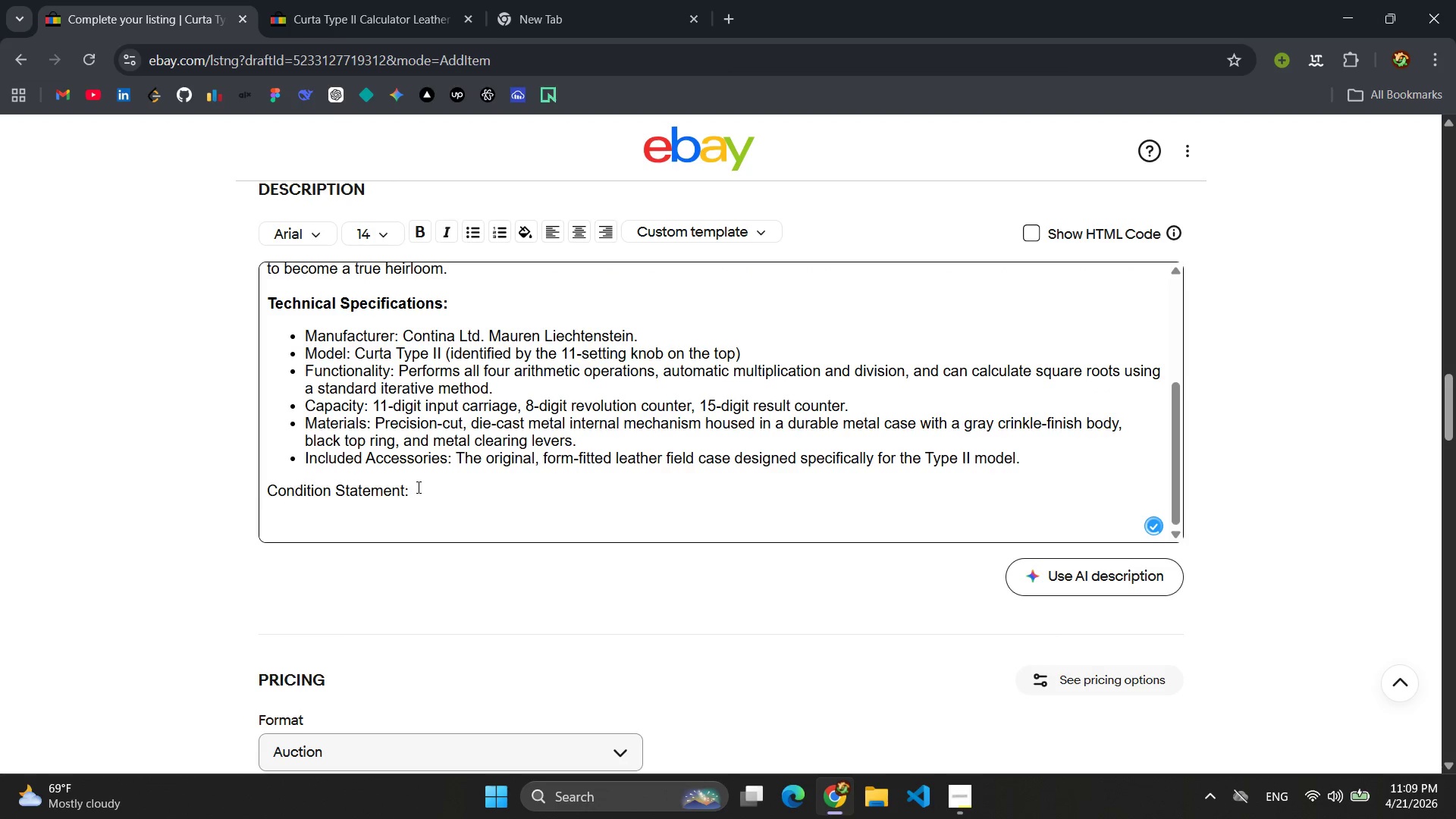 
left_click([417, 487])
 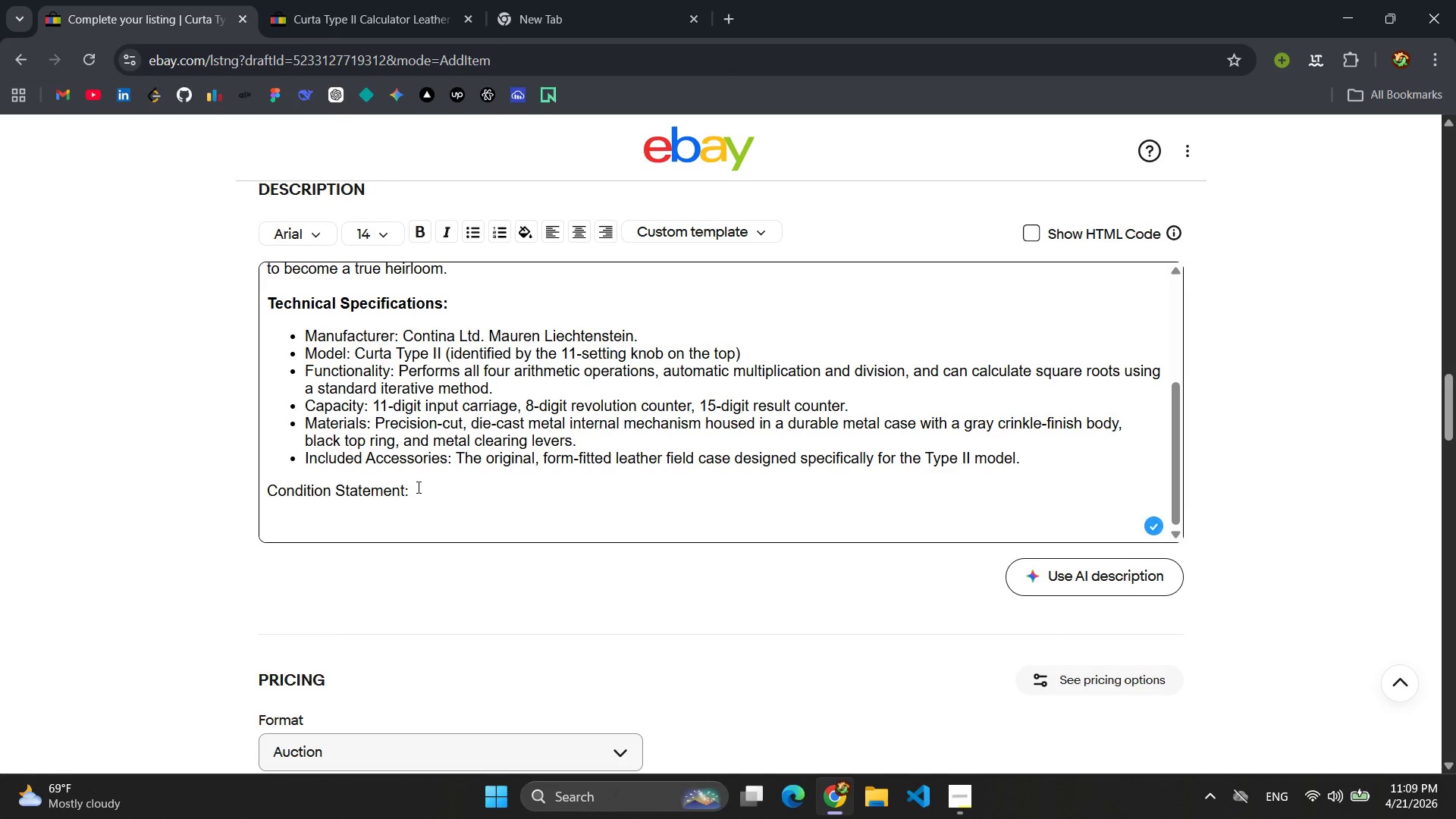 
key(ArrowDown)
 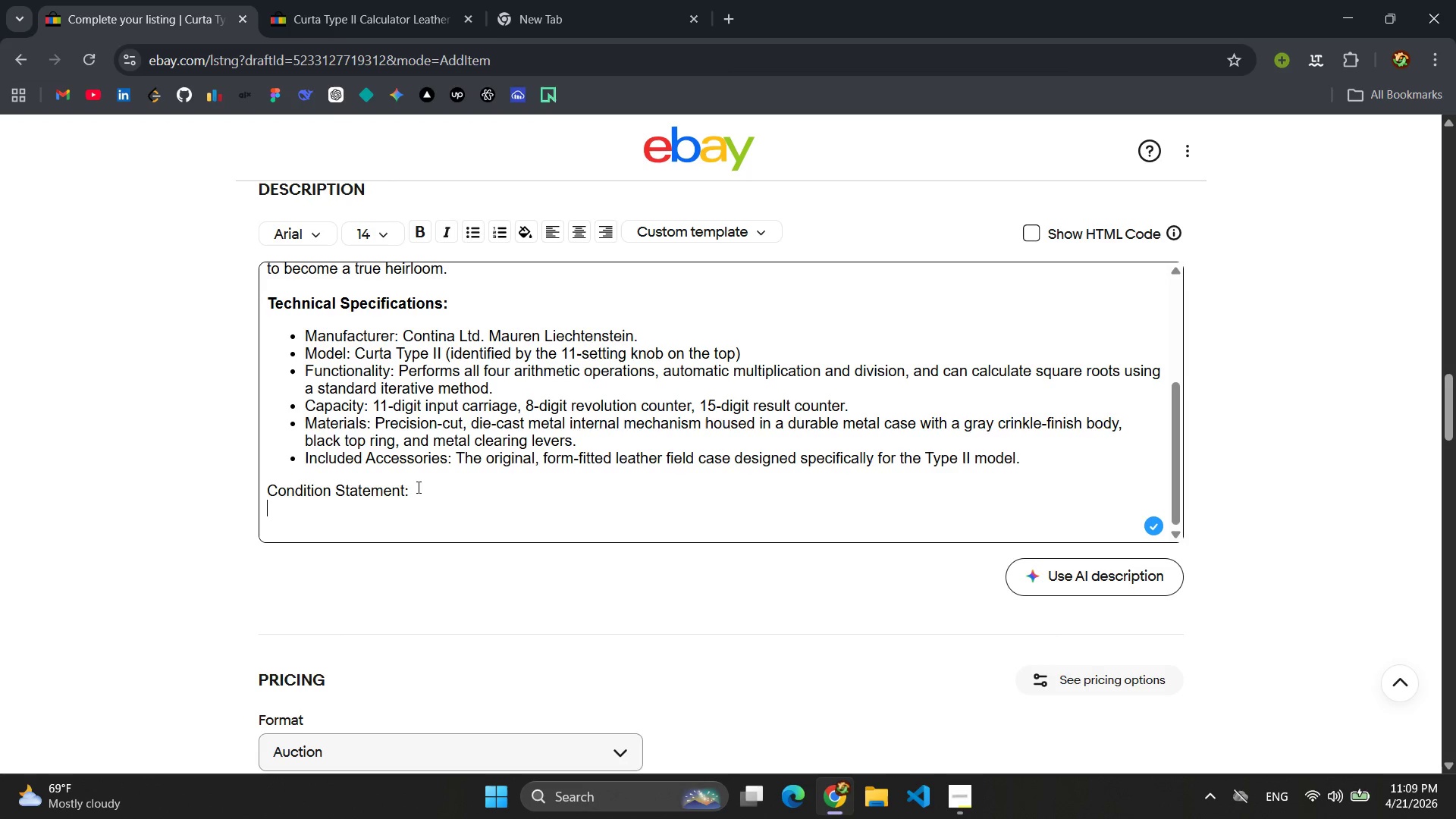 
key(ArrowDown)
 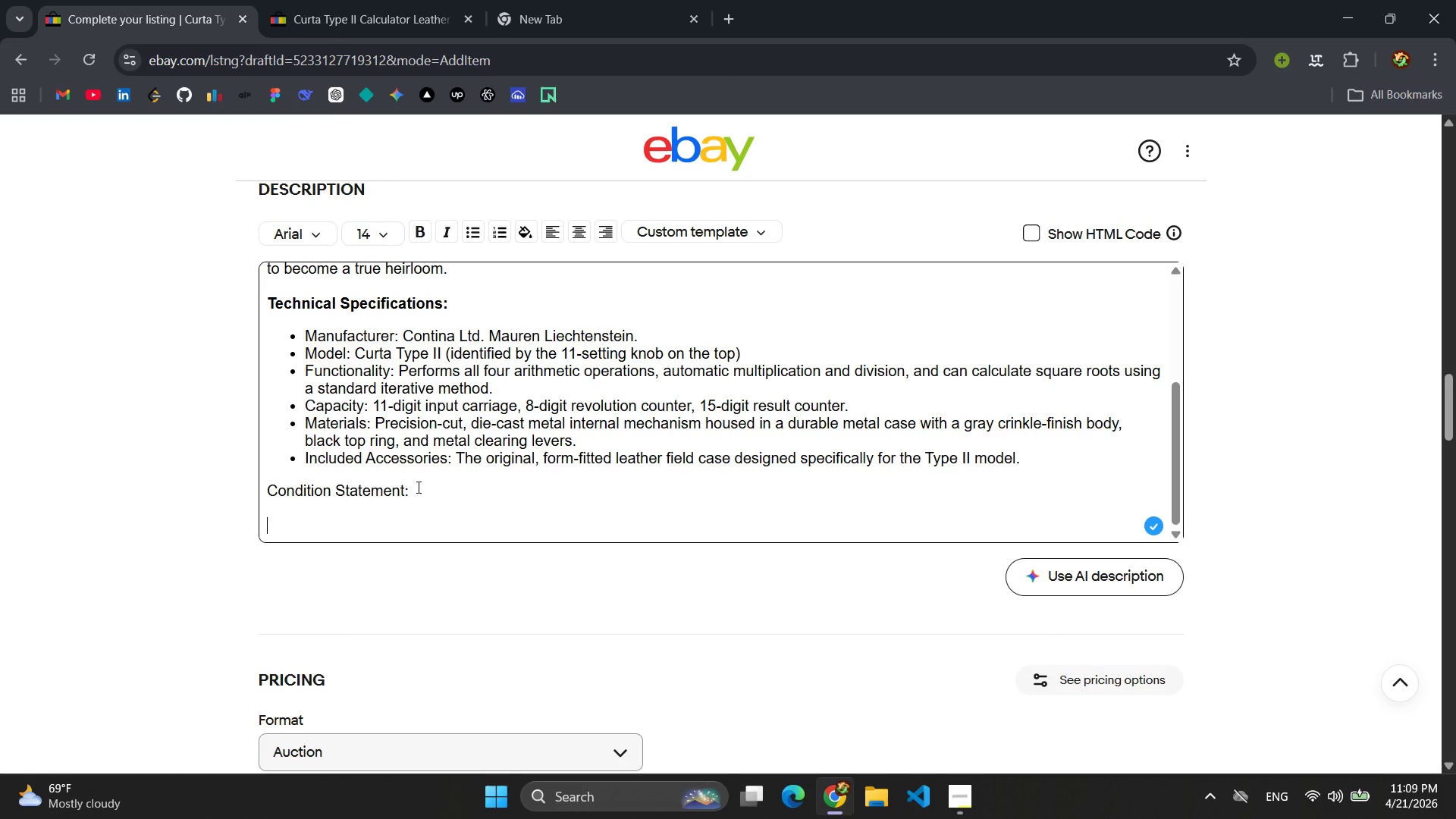 
type(This Curta type)
key(Backspace)
key(Backspace)
key(Backspace)
key(Backspace)
type(Type ll is presented in near-mind )
key(Backspace)
 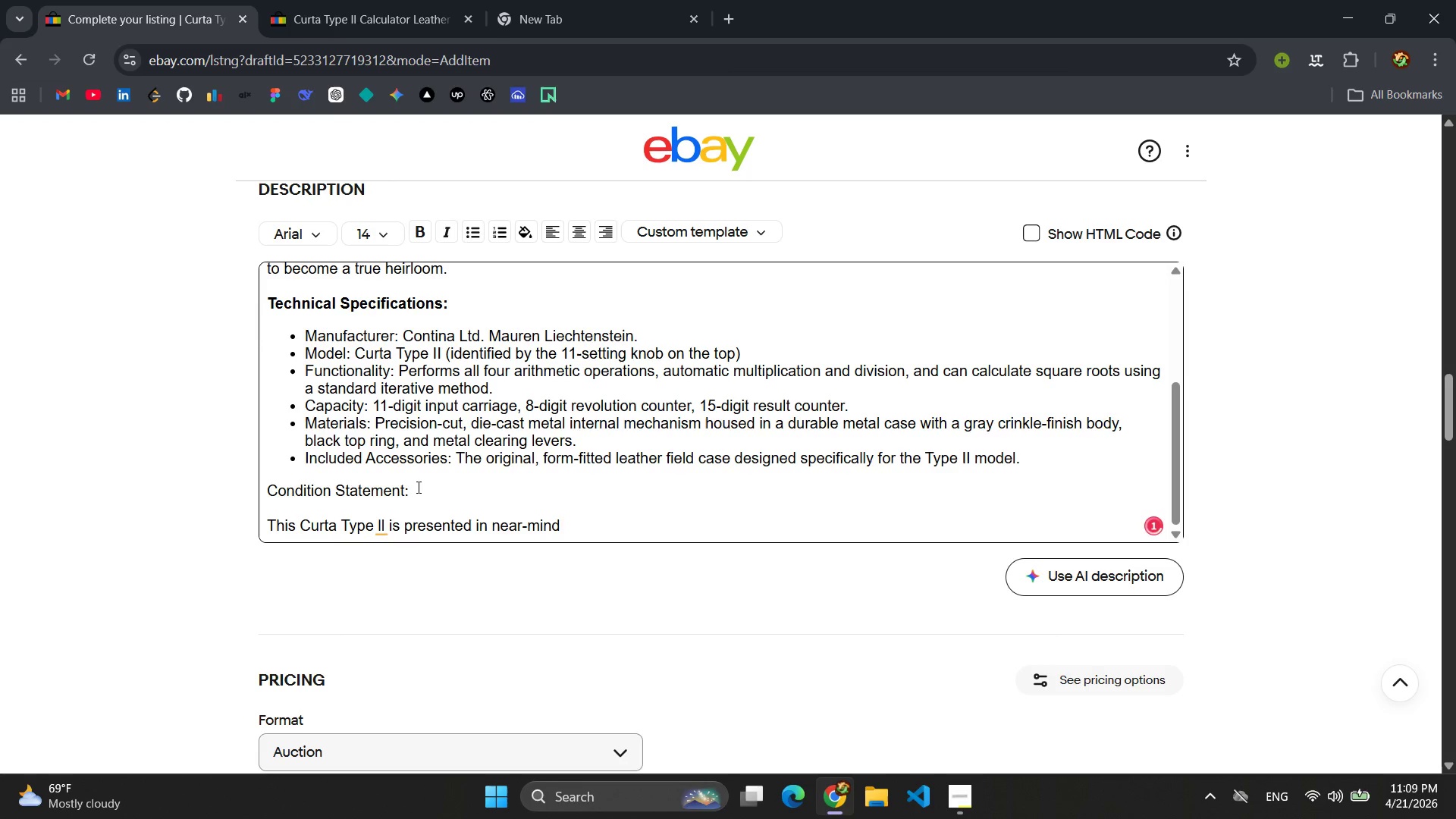 
left_click([968, 799])